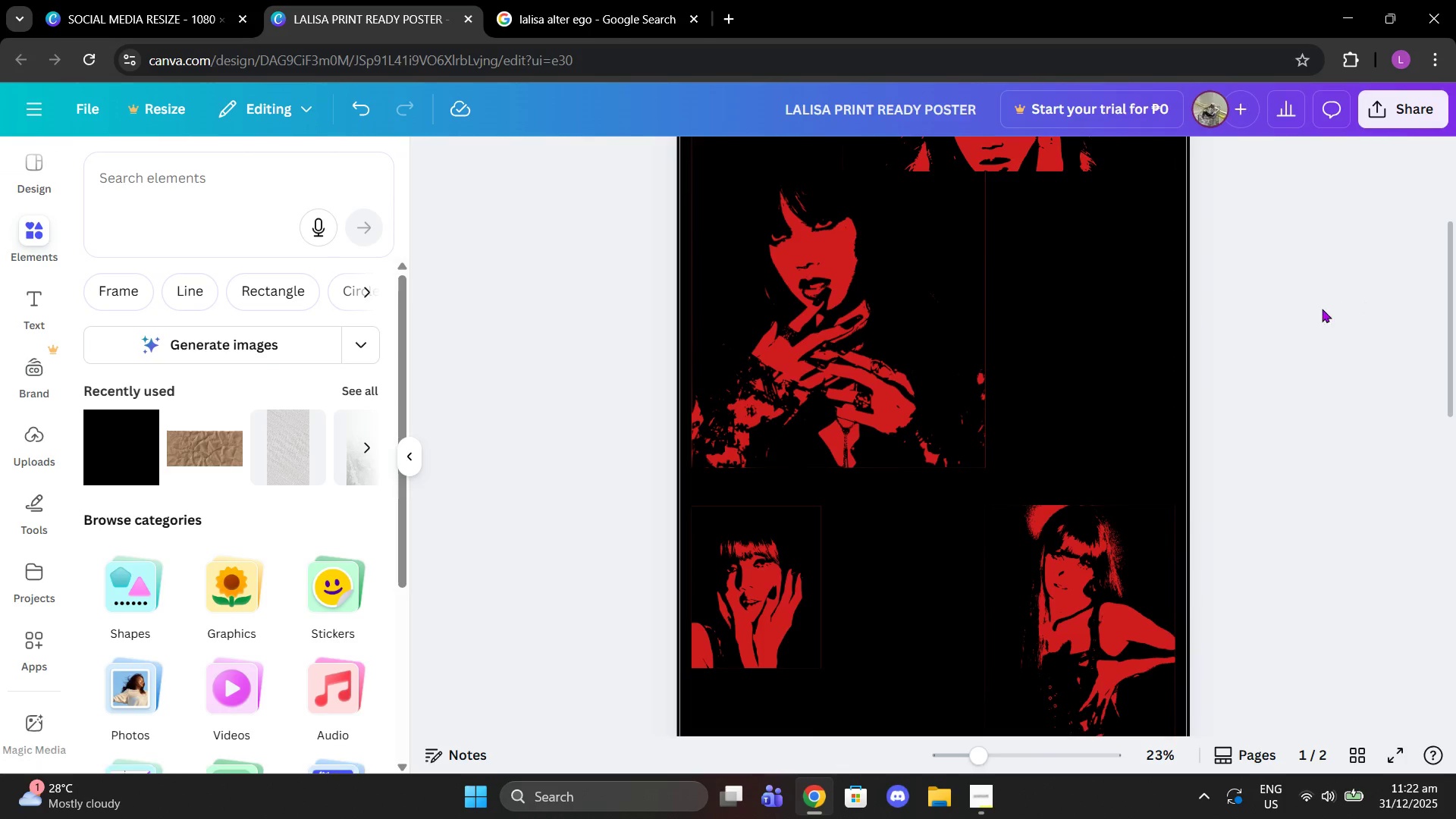 
scroll: coordinate [1319, 309], scroll_direction: up, amount: 2.0
 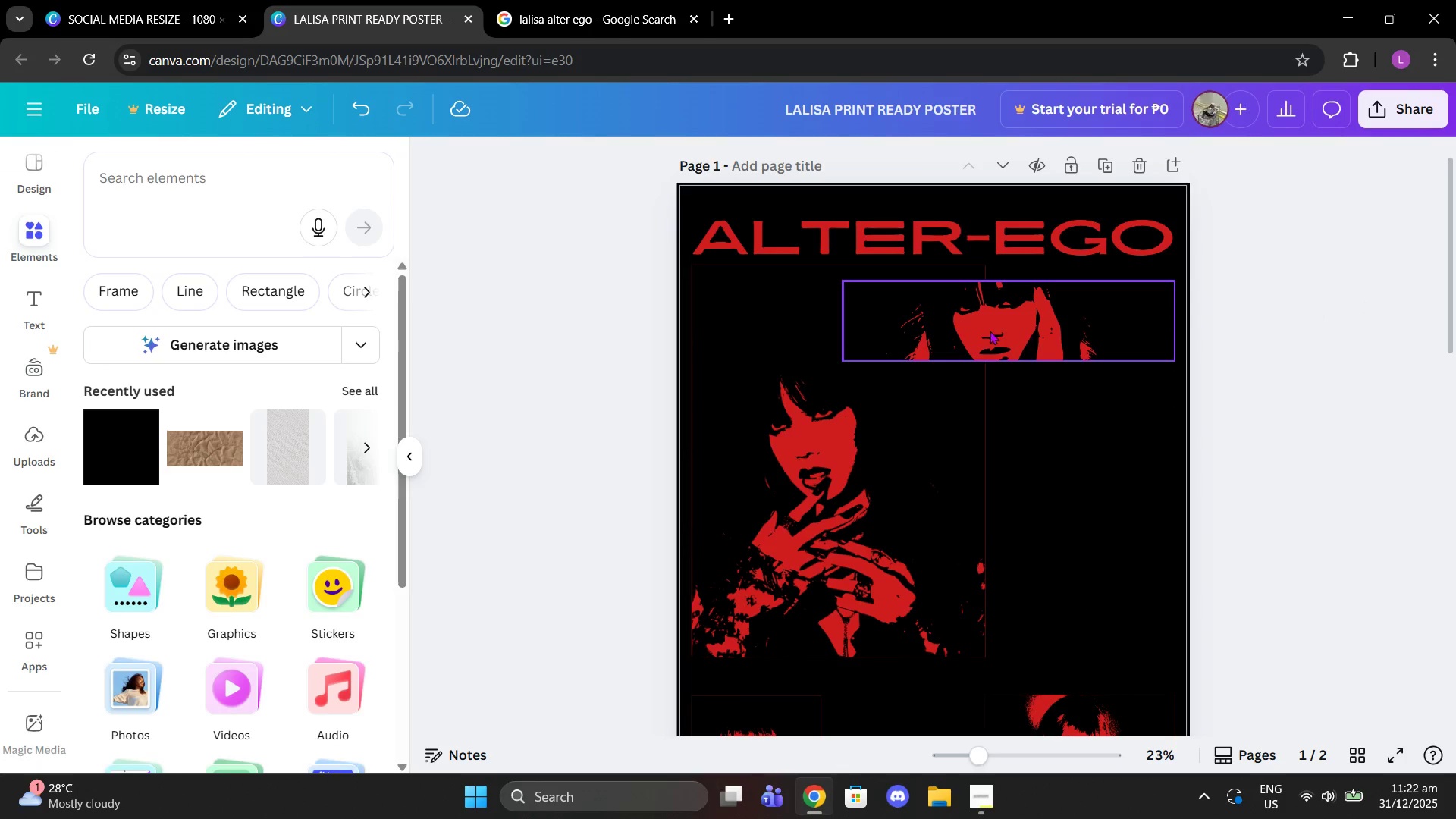 
left_click([990, 331])
 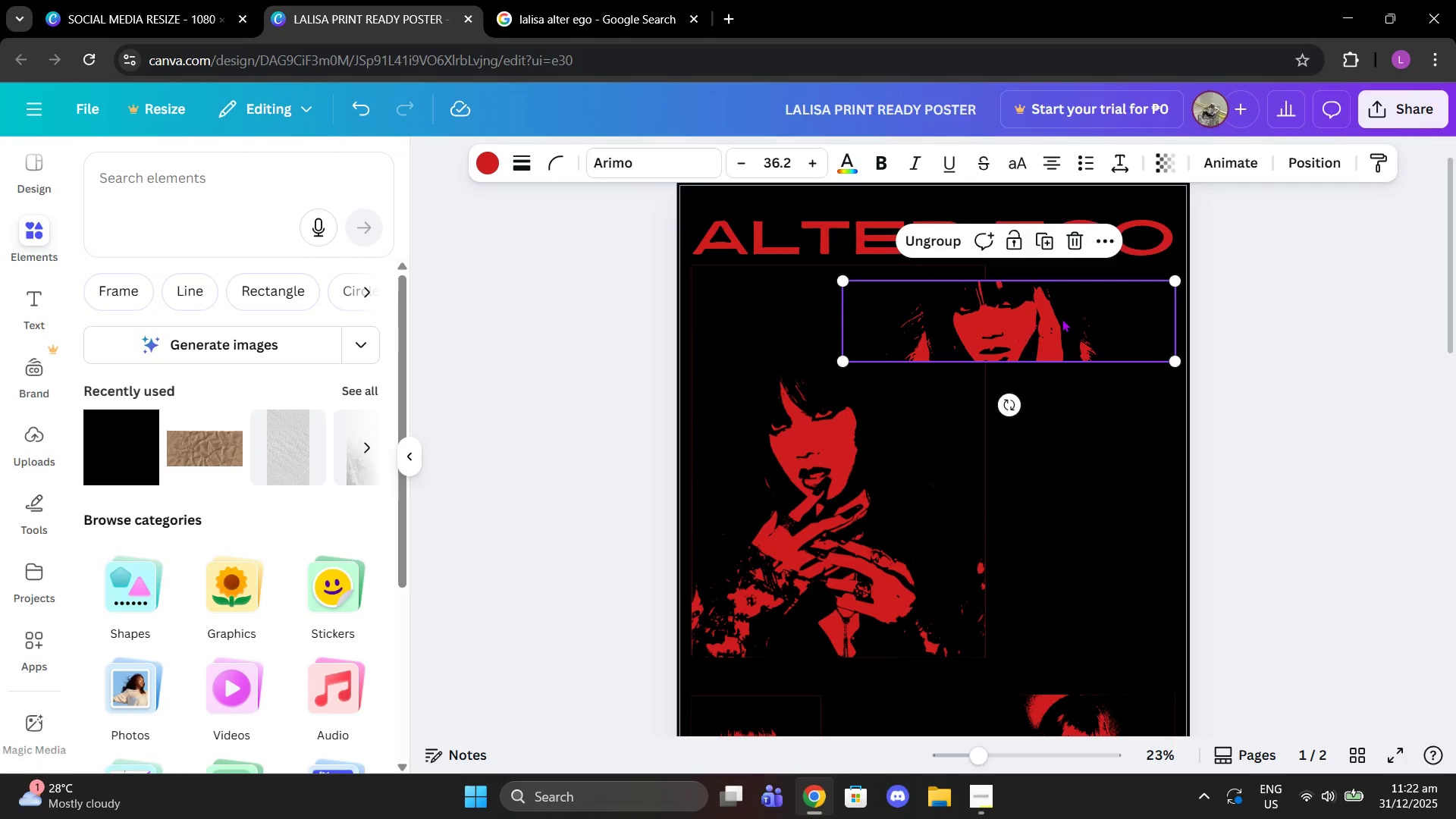 
left_click_drag(start_coordinate=[1062, 318], to_coordinate=[1062, 306])
 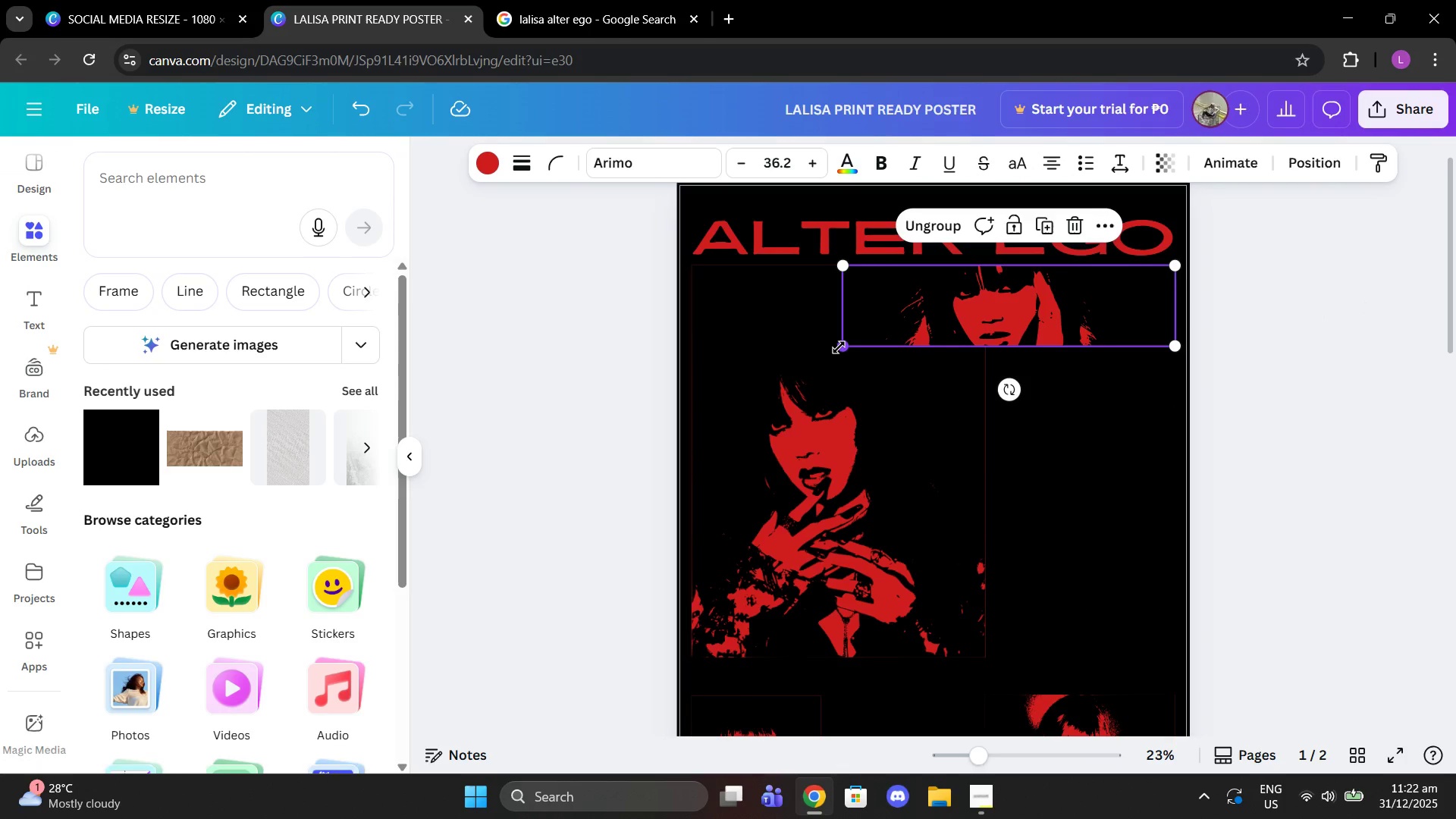 
left_click_drag(start_coordinate=[839, 347], to_coordinate=[833, 347])
 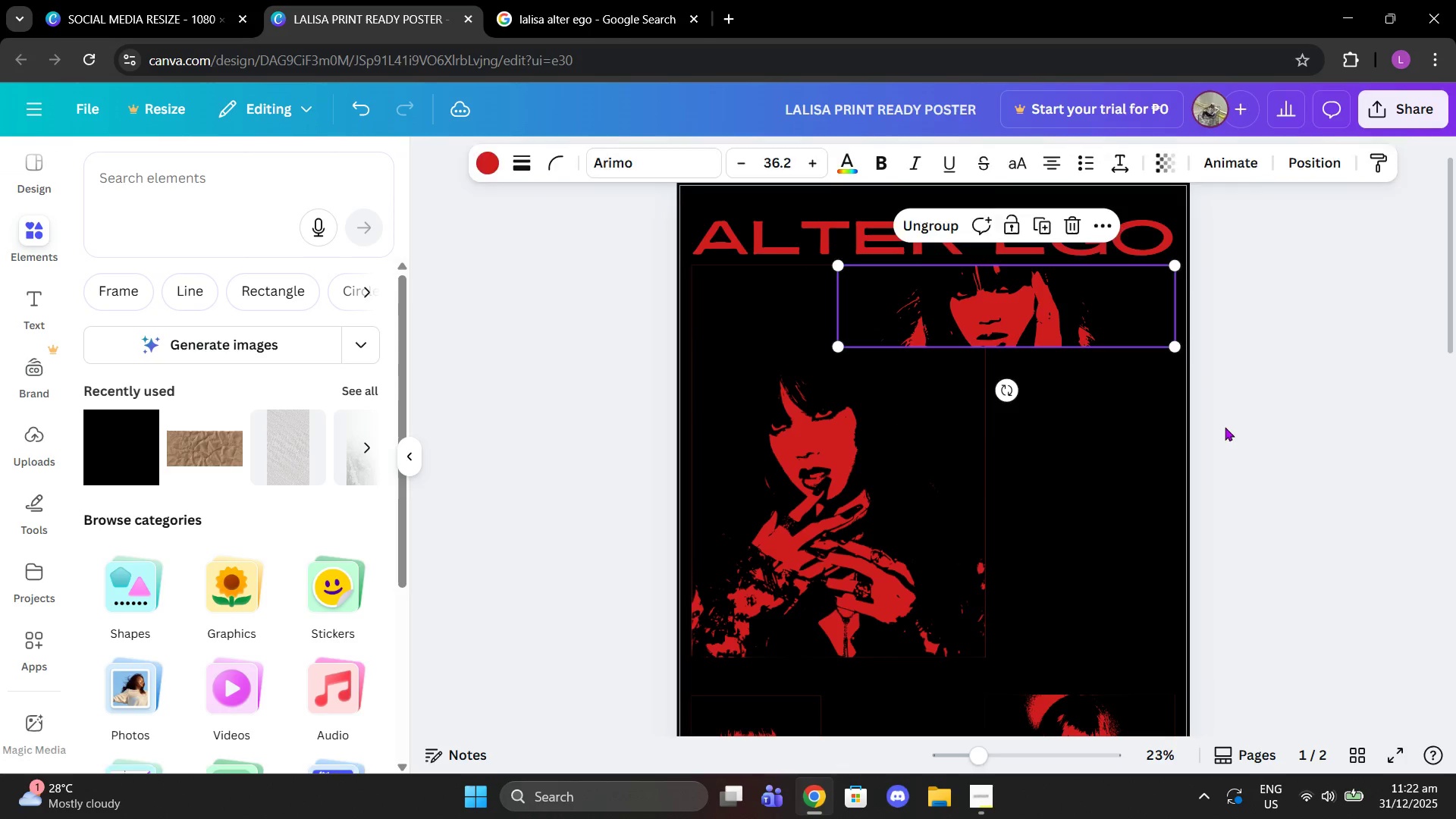 
left_click([1225, 427])
 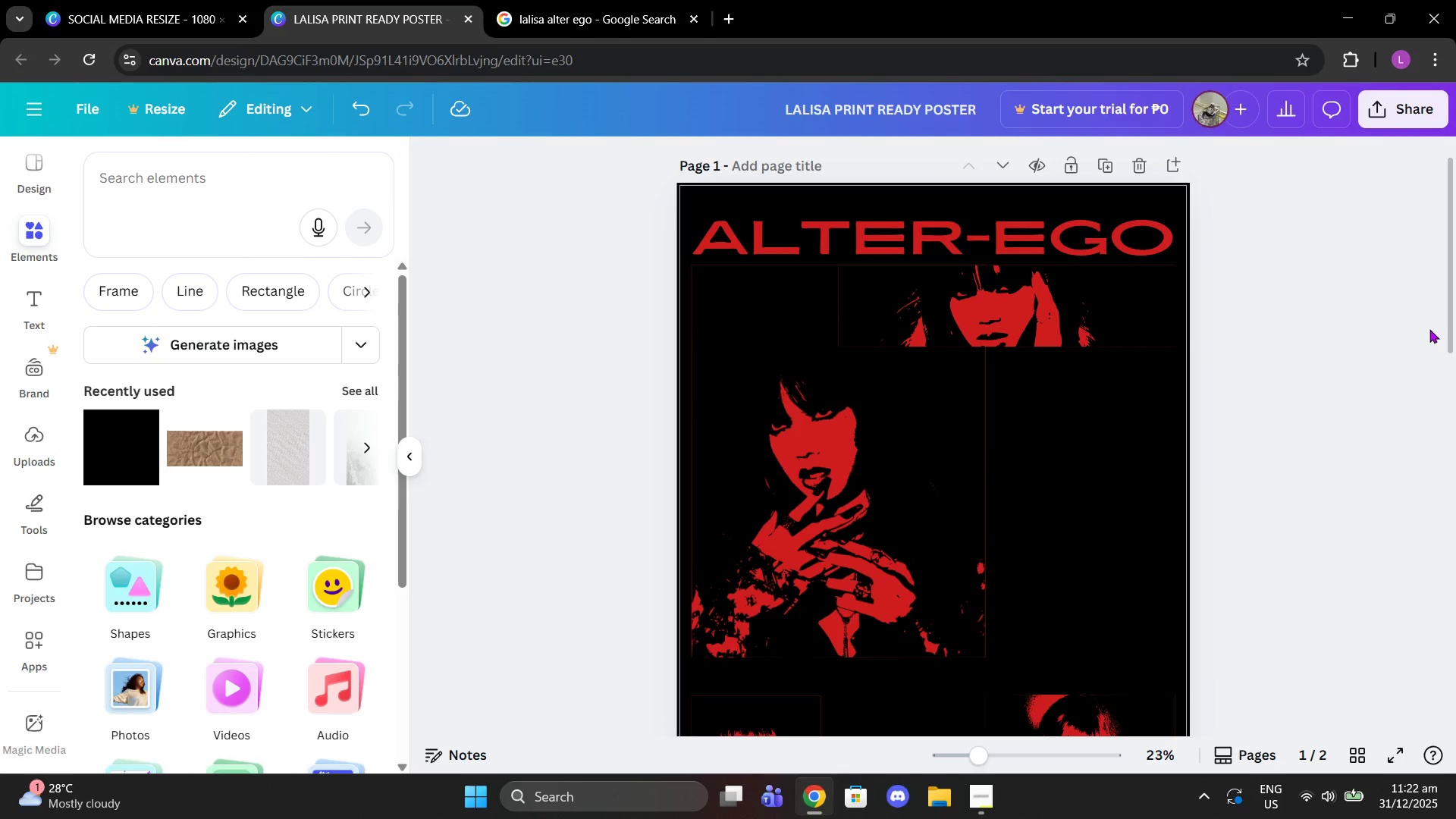 
scroll: coordinate [1410, 331], scroll_direction: down, amount: 3.0
 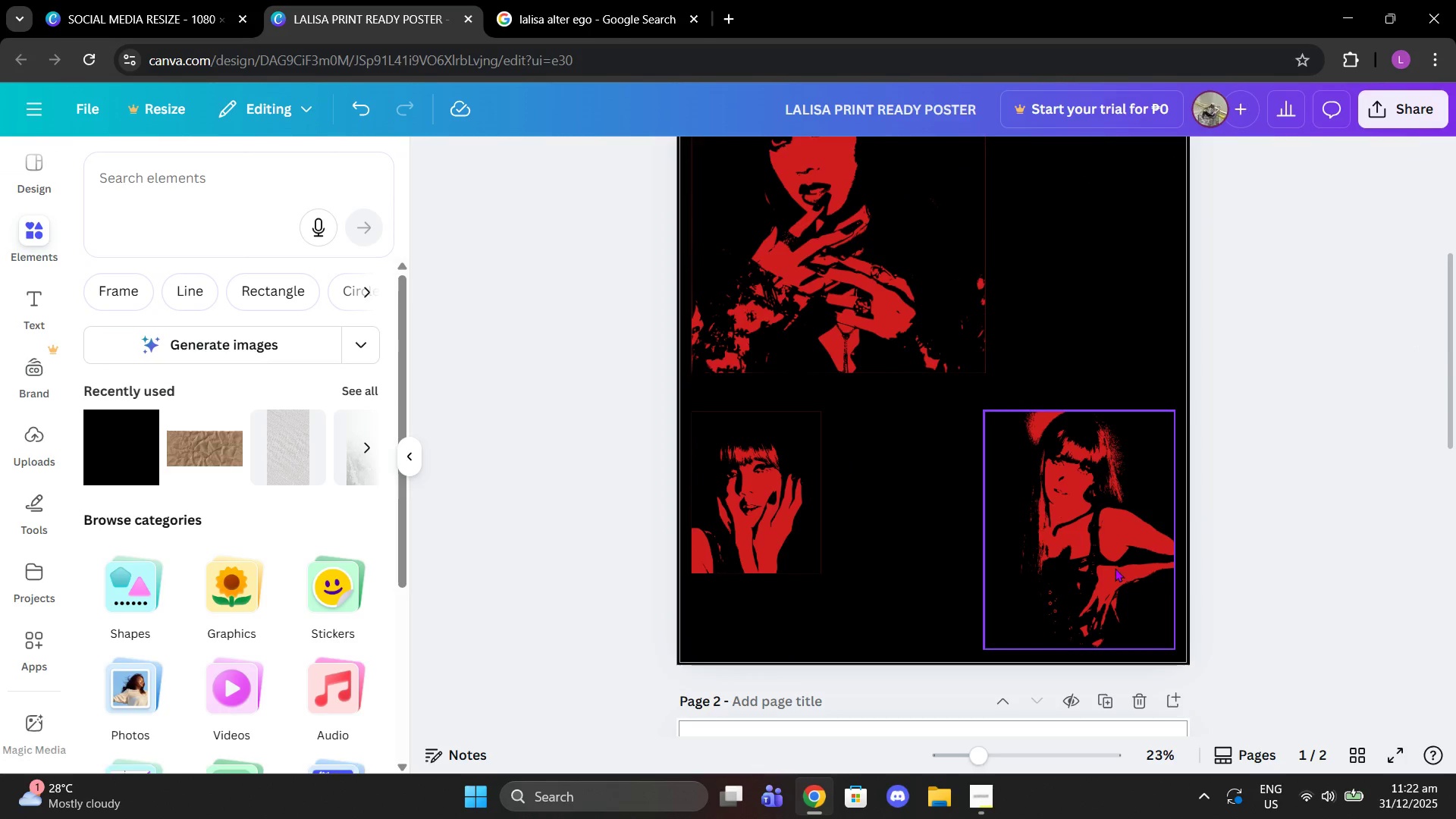 
left_click([1115, 568])
 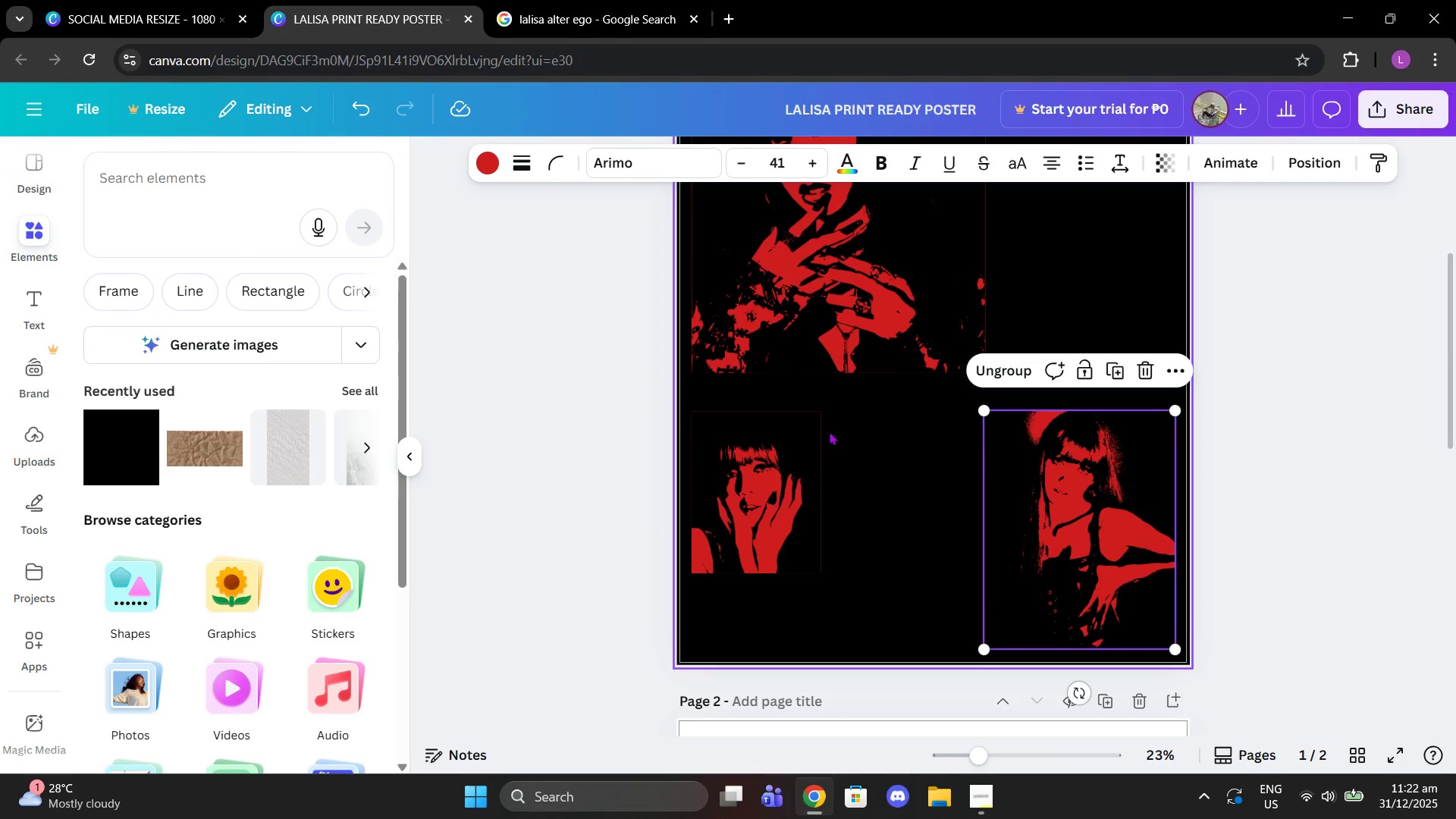 
left_click([828, 429])
 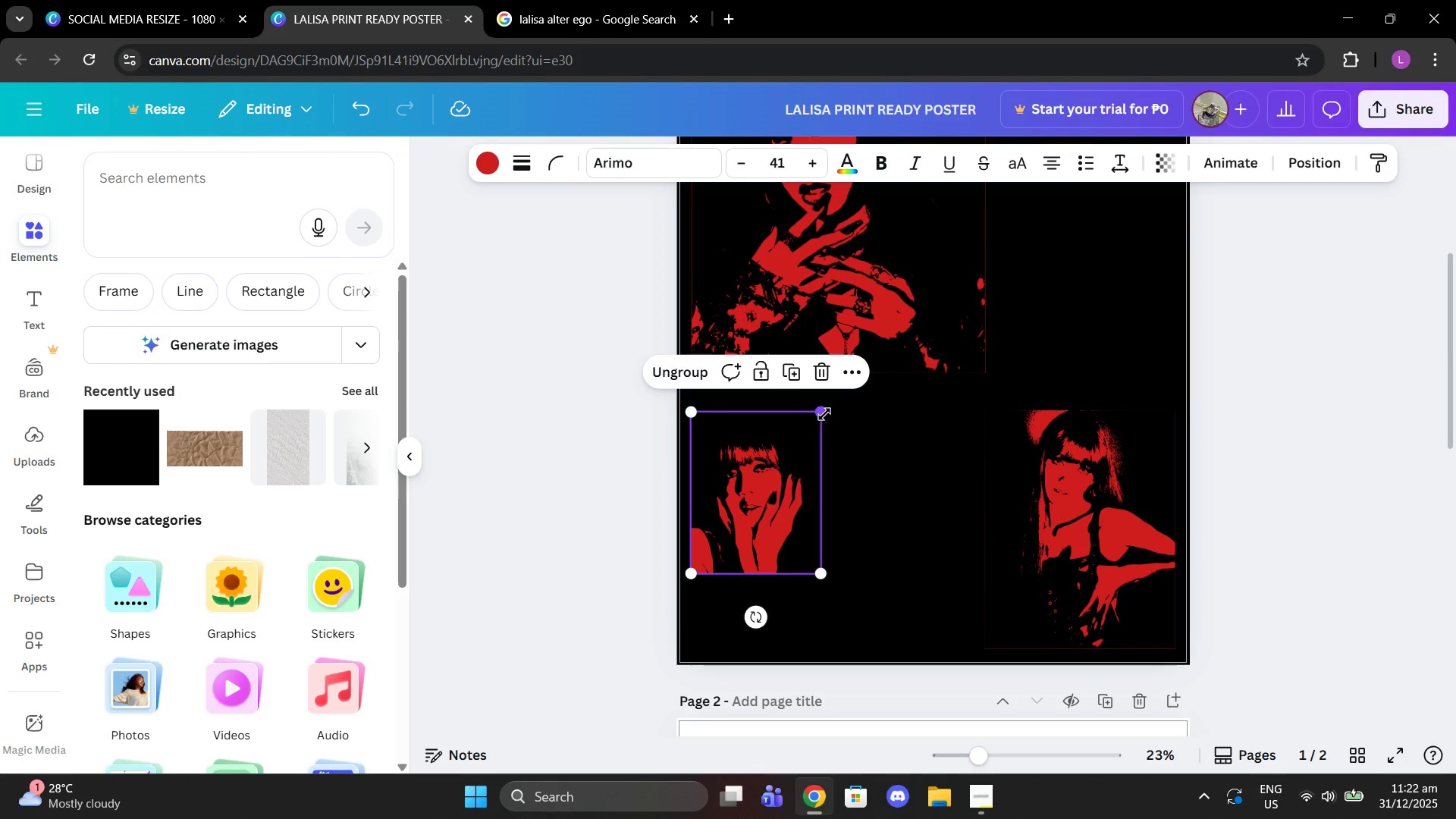 
left_click_drag(start_coordinate=[825, 413], to_coordinate=[829, 410])
 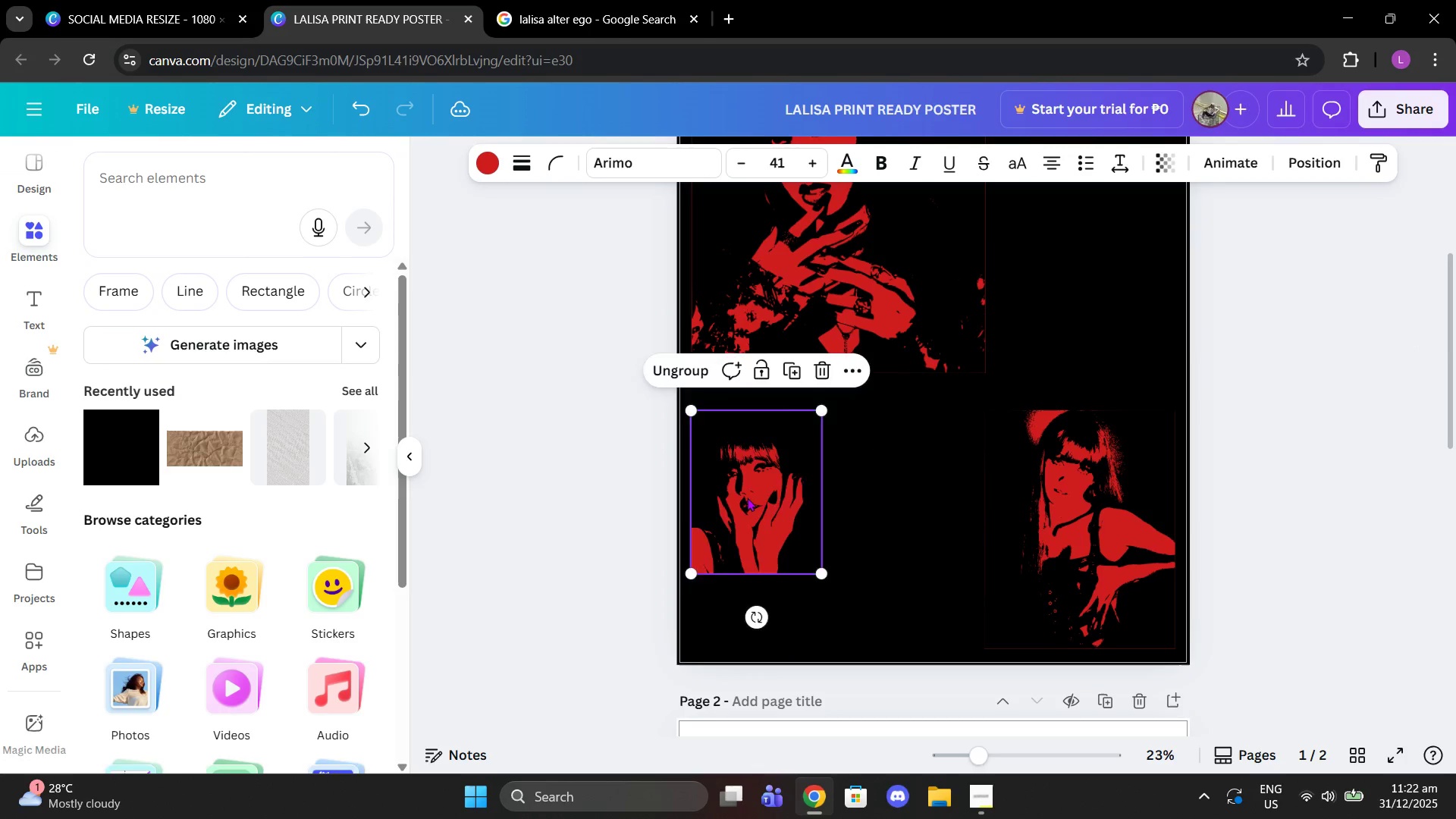 
left_click_drag(start_coordinate=[735, 497], to_coordinate=[886, 497])
 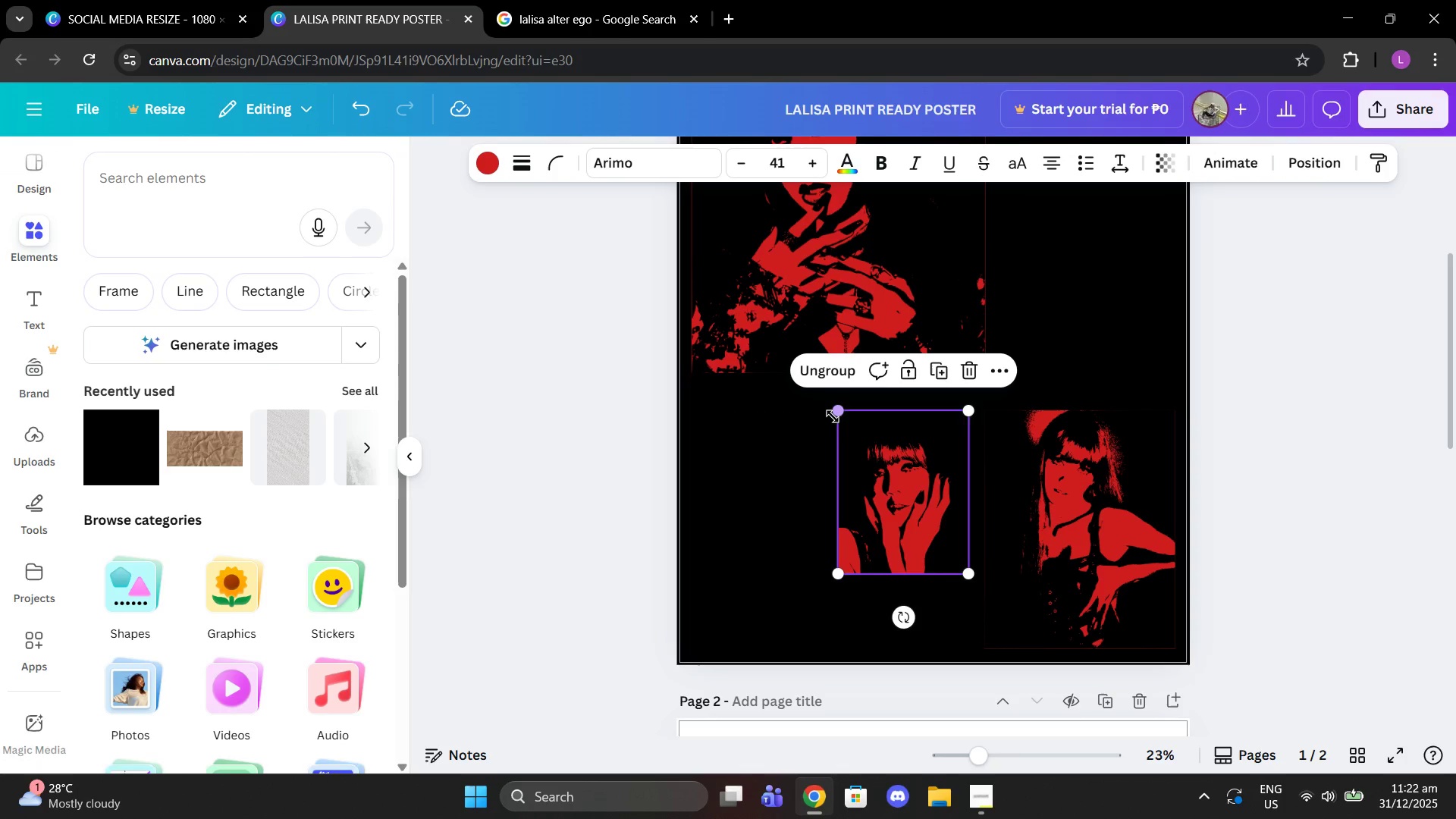 
left_click_drag(start_coordinate=[833, 416], to_coordinate=[803, 390])
 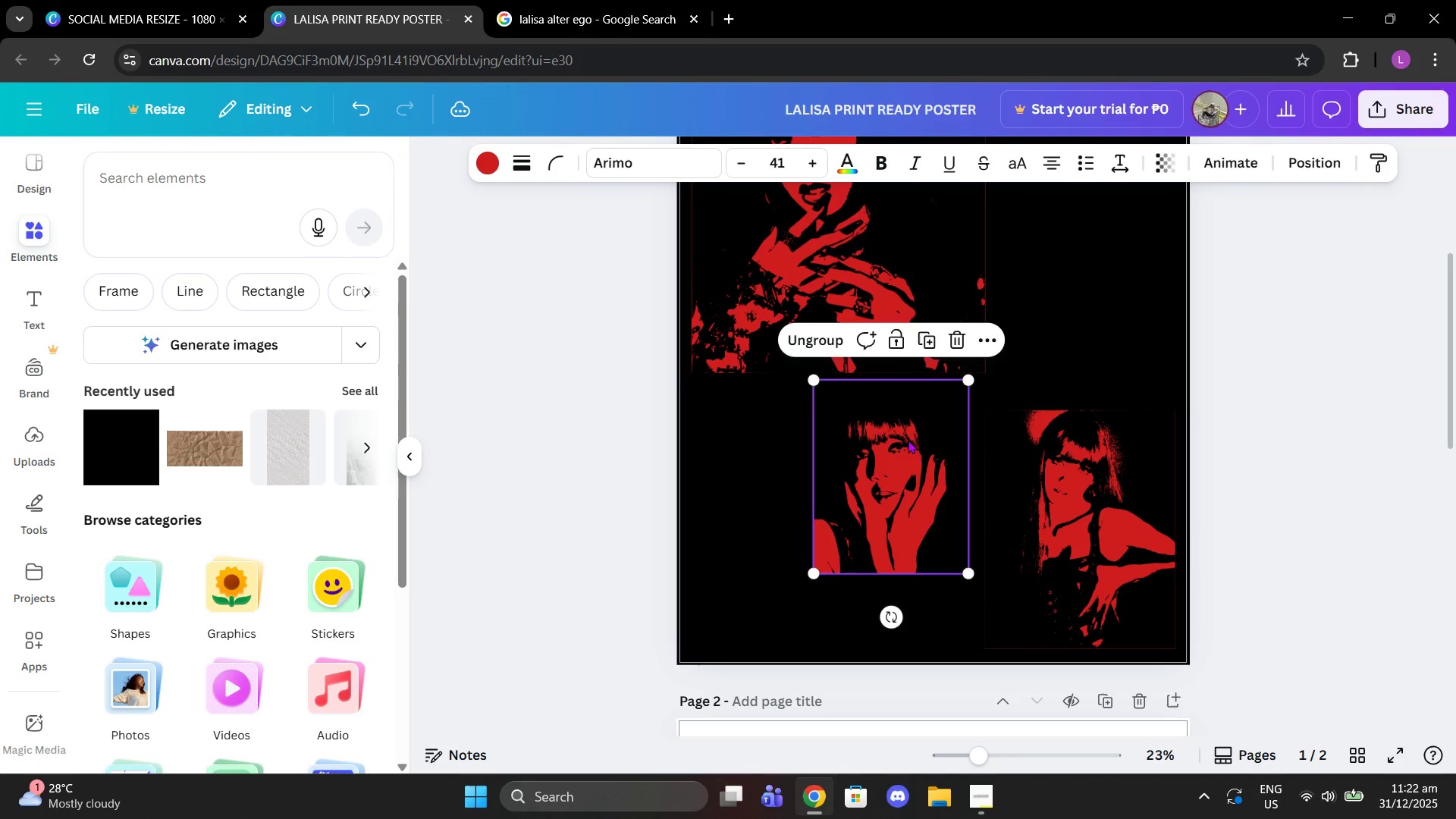 
left_click_drag(start_coordinate=[908, 440], to_coordinate=[919, 441])
 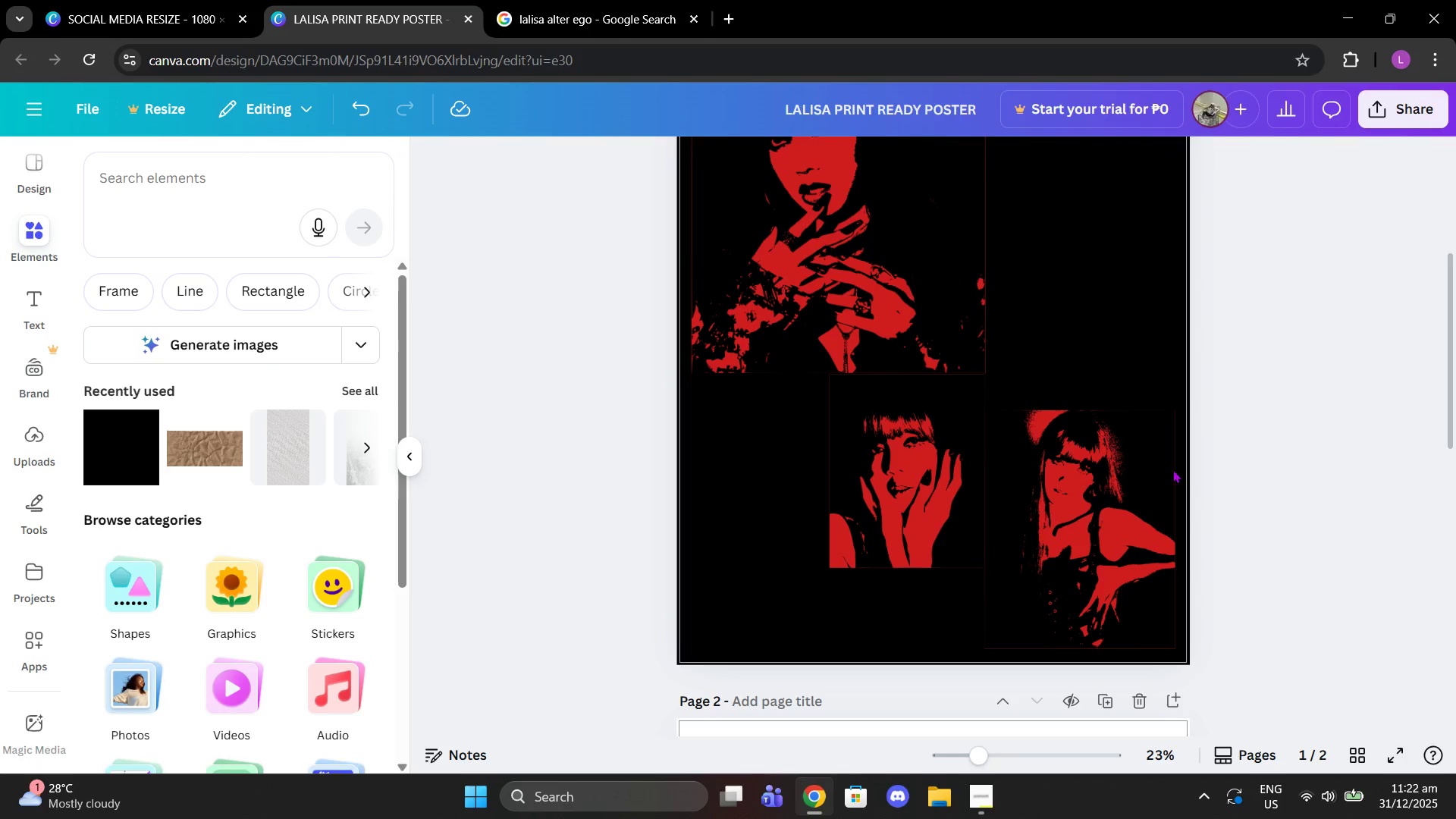 
left_click([1073, 487])
 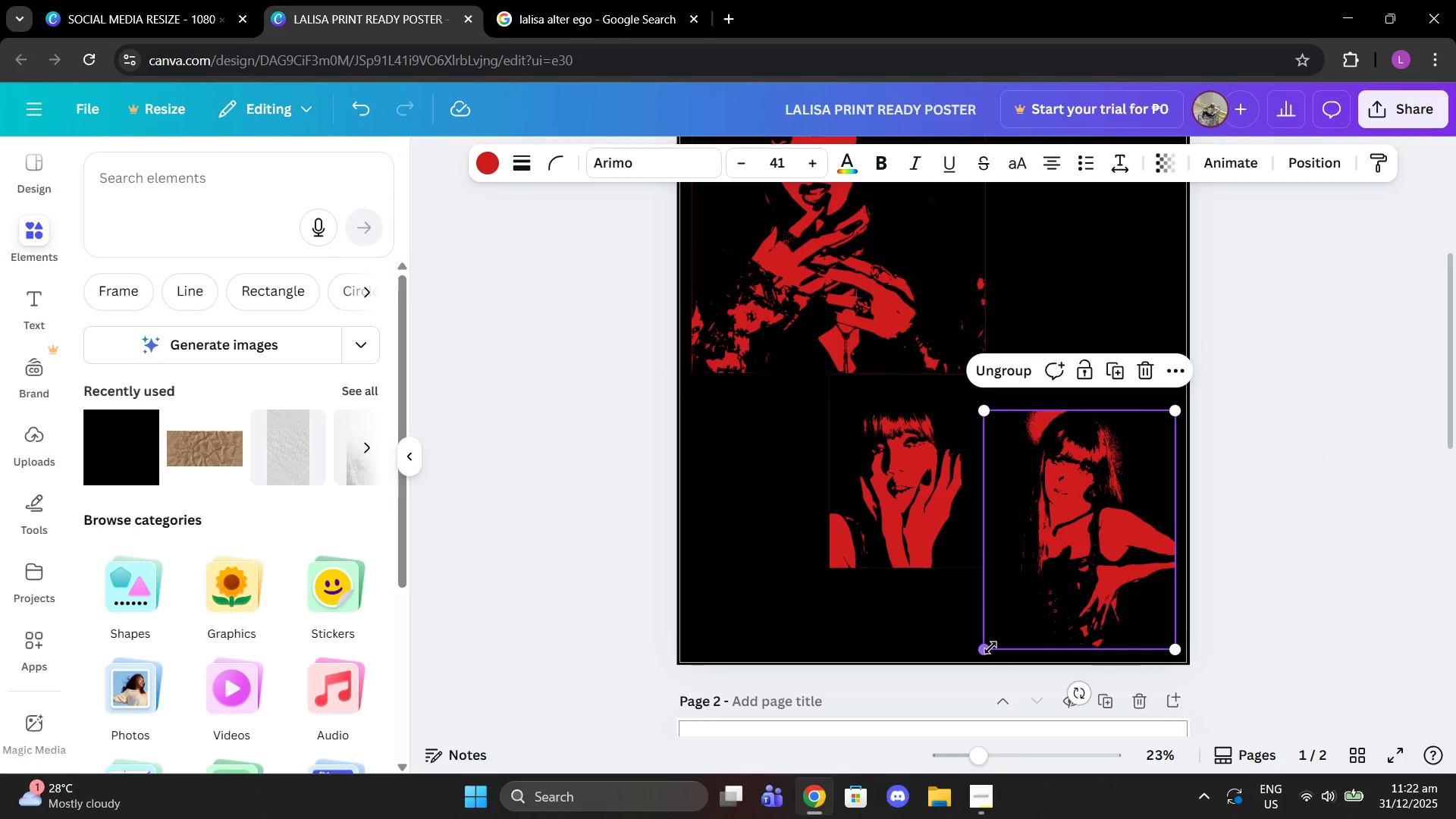 
left_click_drag(start_coordinate=[990, 648], to_coordinate=[1015, 617])
 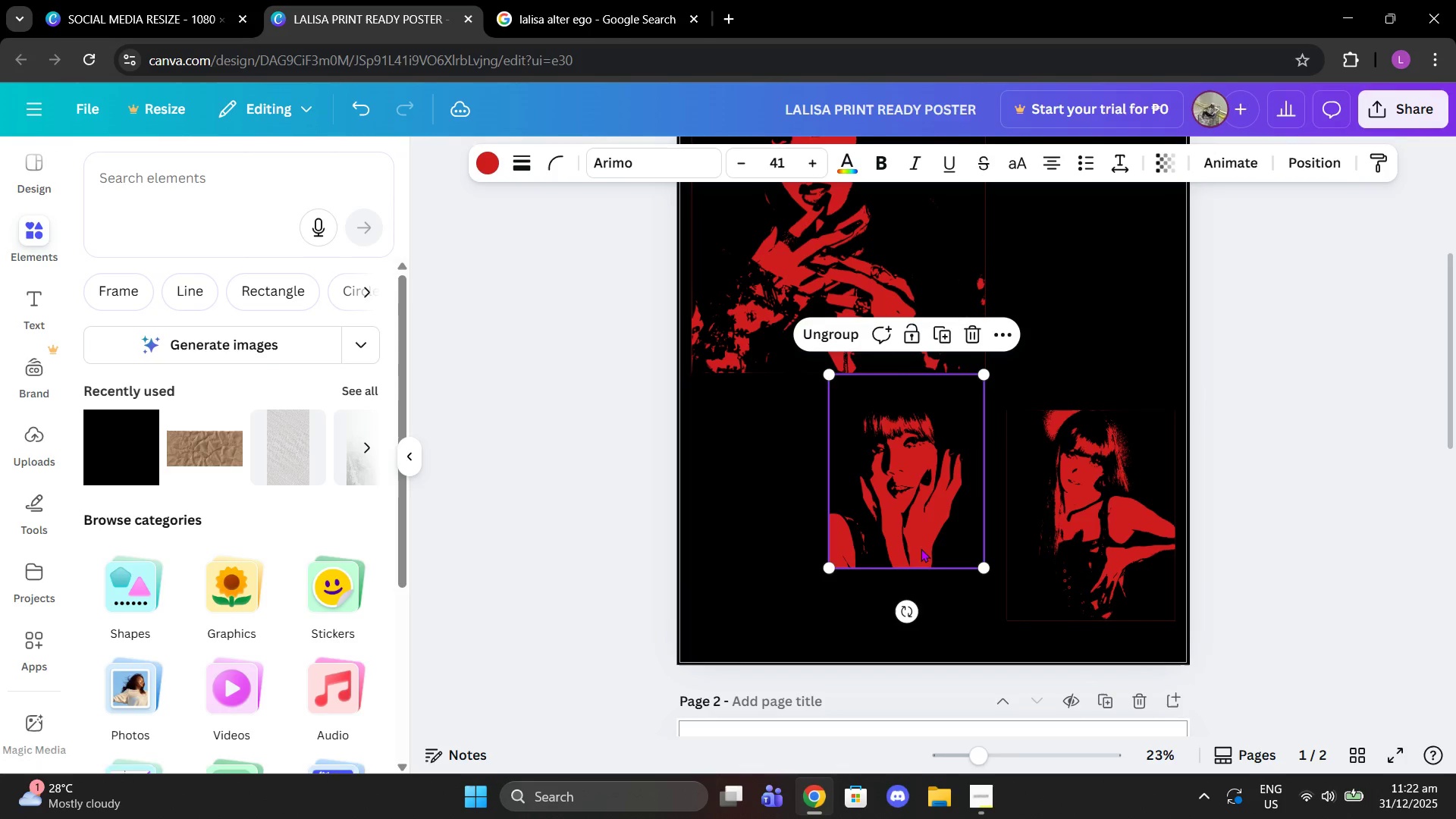 
left_click_drag(start_coordinate=[921, 548], to_coordinate=[937, 554])
 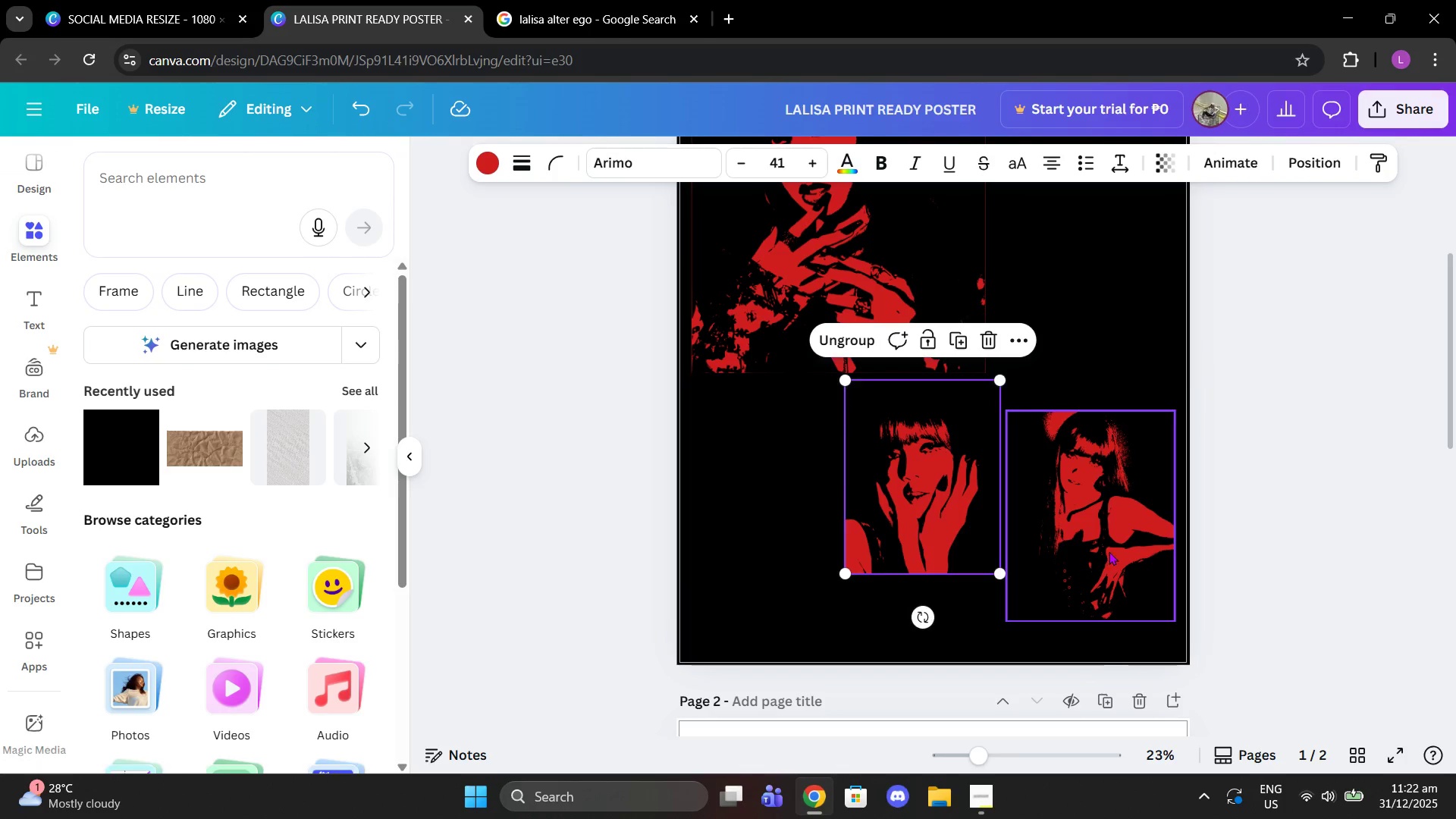 
left_click_drag(start_coordinate=[1109, 551], to_coordinate=[1098, 571])
 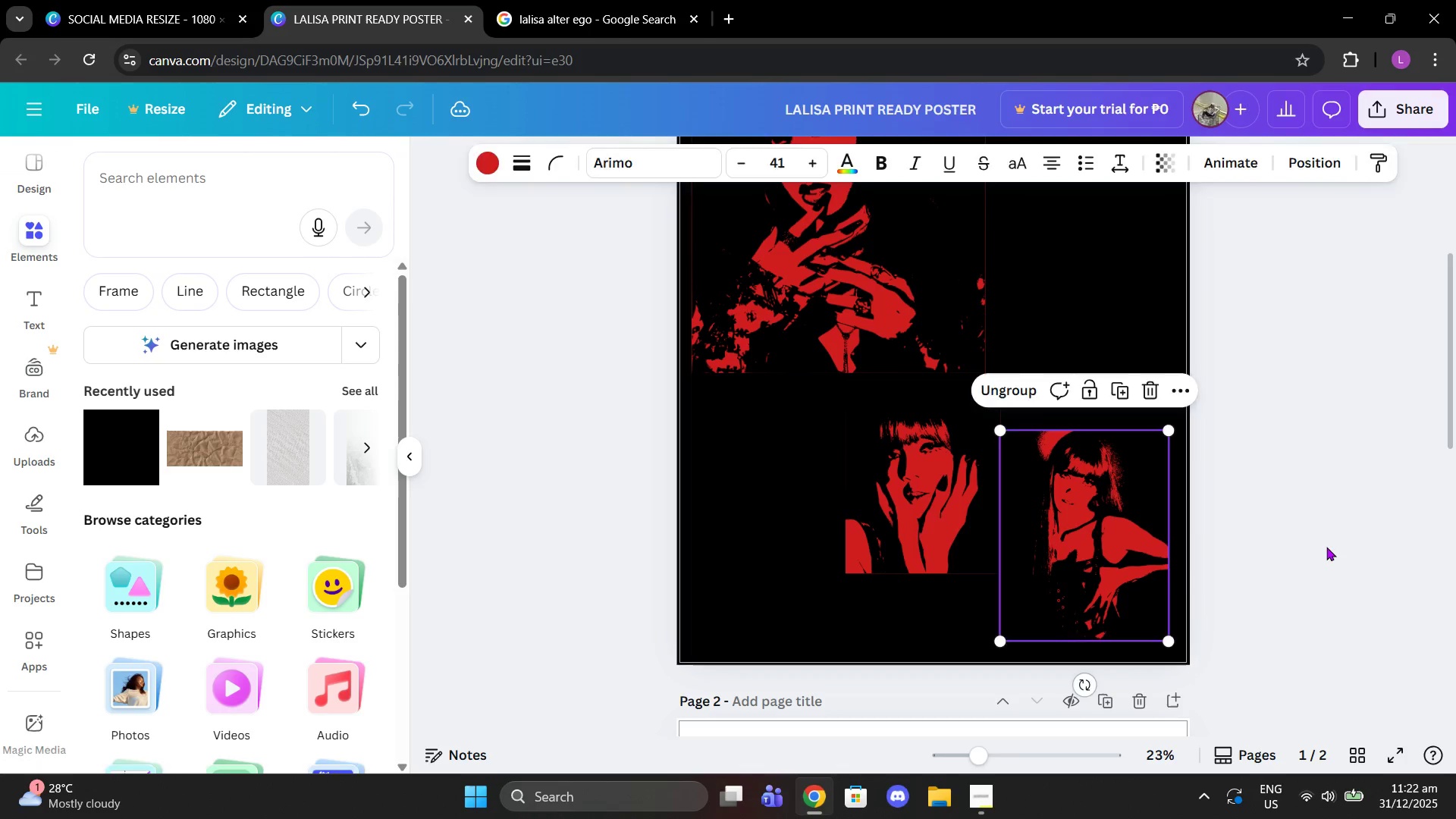 
left_click([1326, 547])
 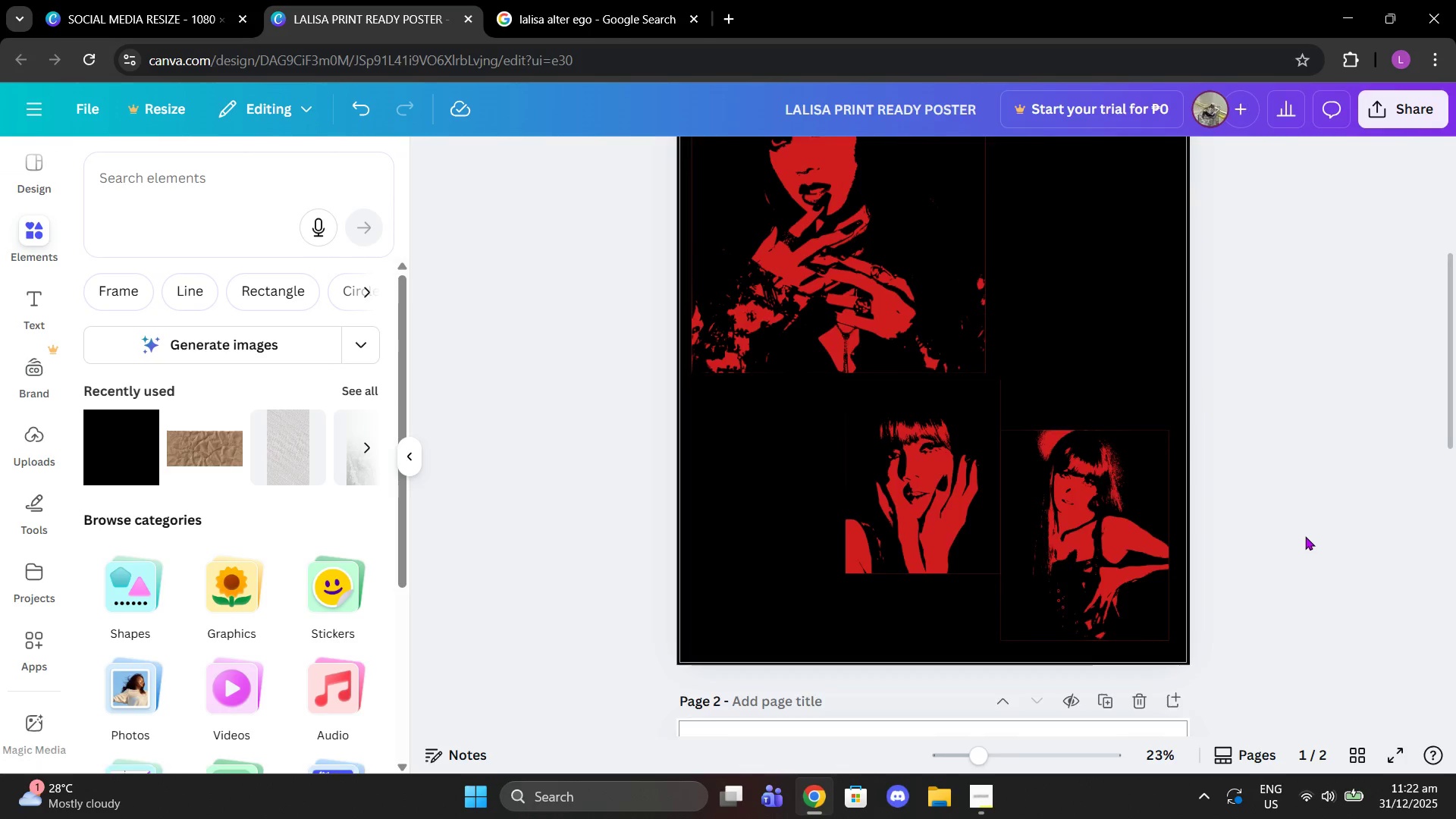 
scroll: coordinate [1304, 535], scroll_direction: up, amount: 4.0
 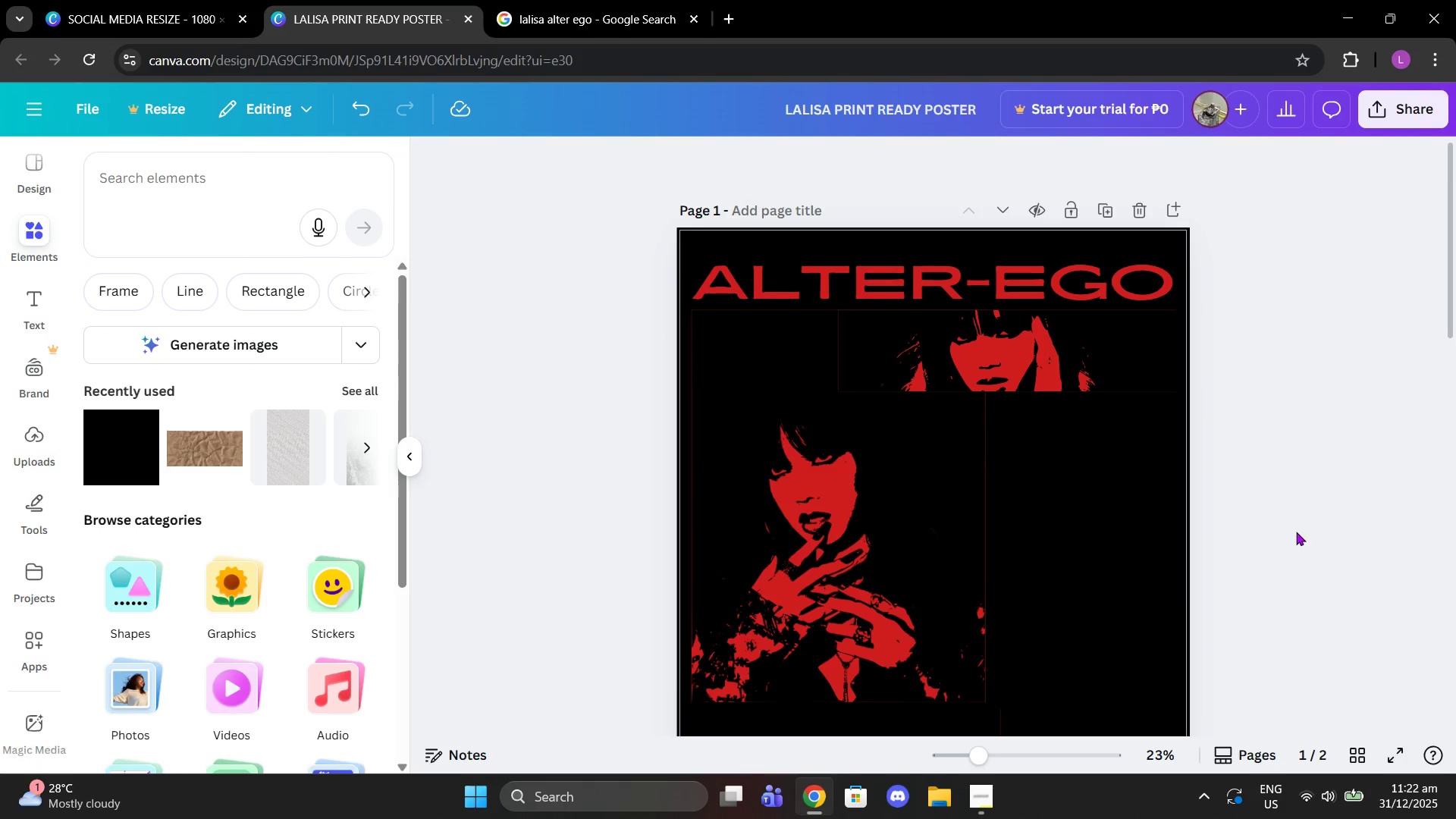 
scroll: coordinate [1294, 525], scroll_direction: down, amount: 3.0
 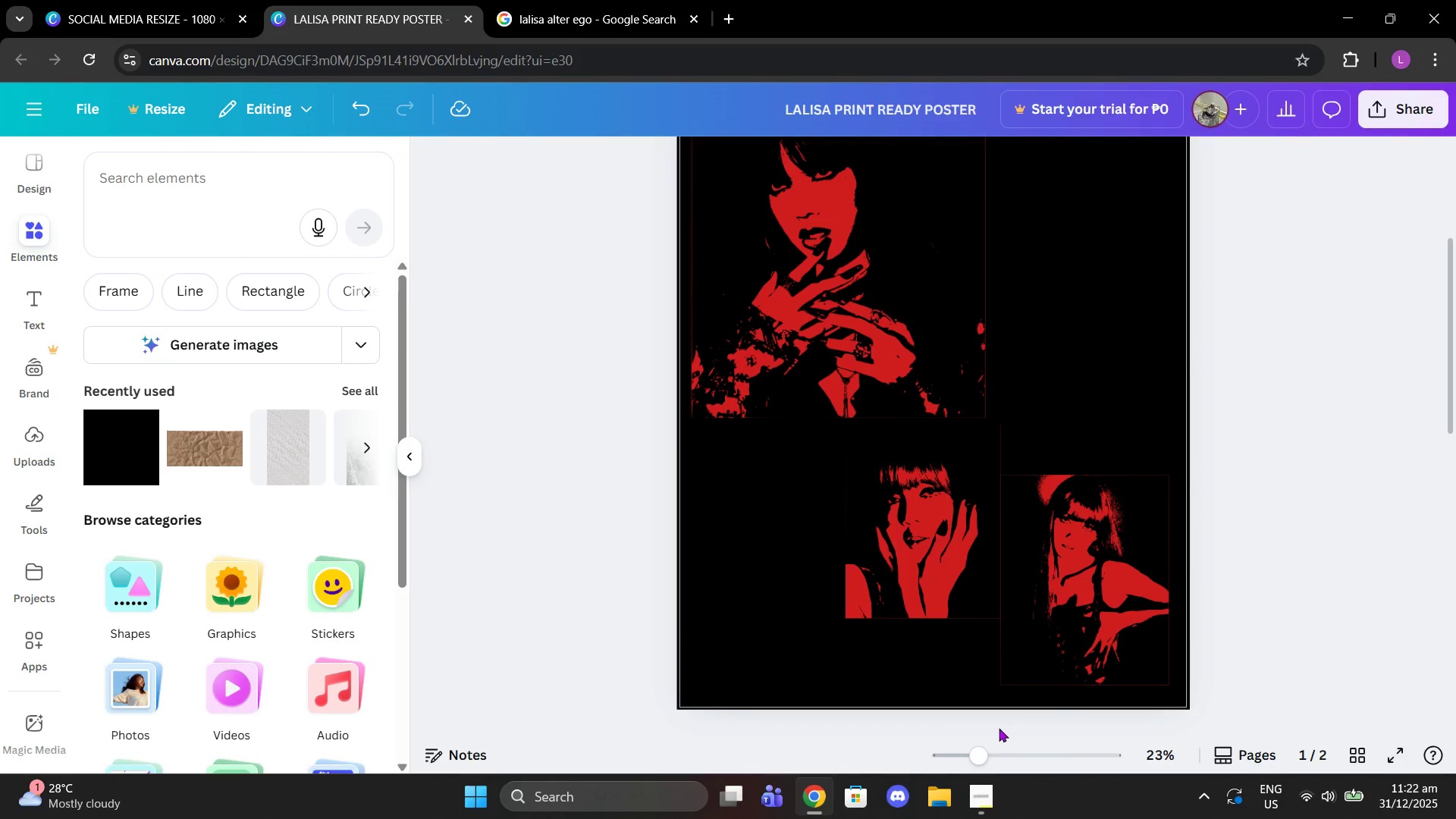 
left_click_drag(start_coordinate=[987, 745], to_coordinate=[953, 747])
 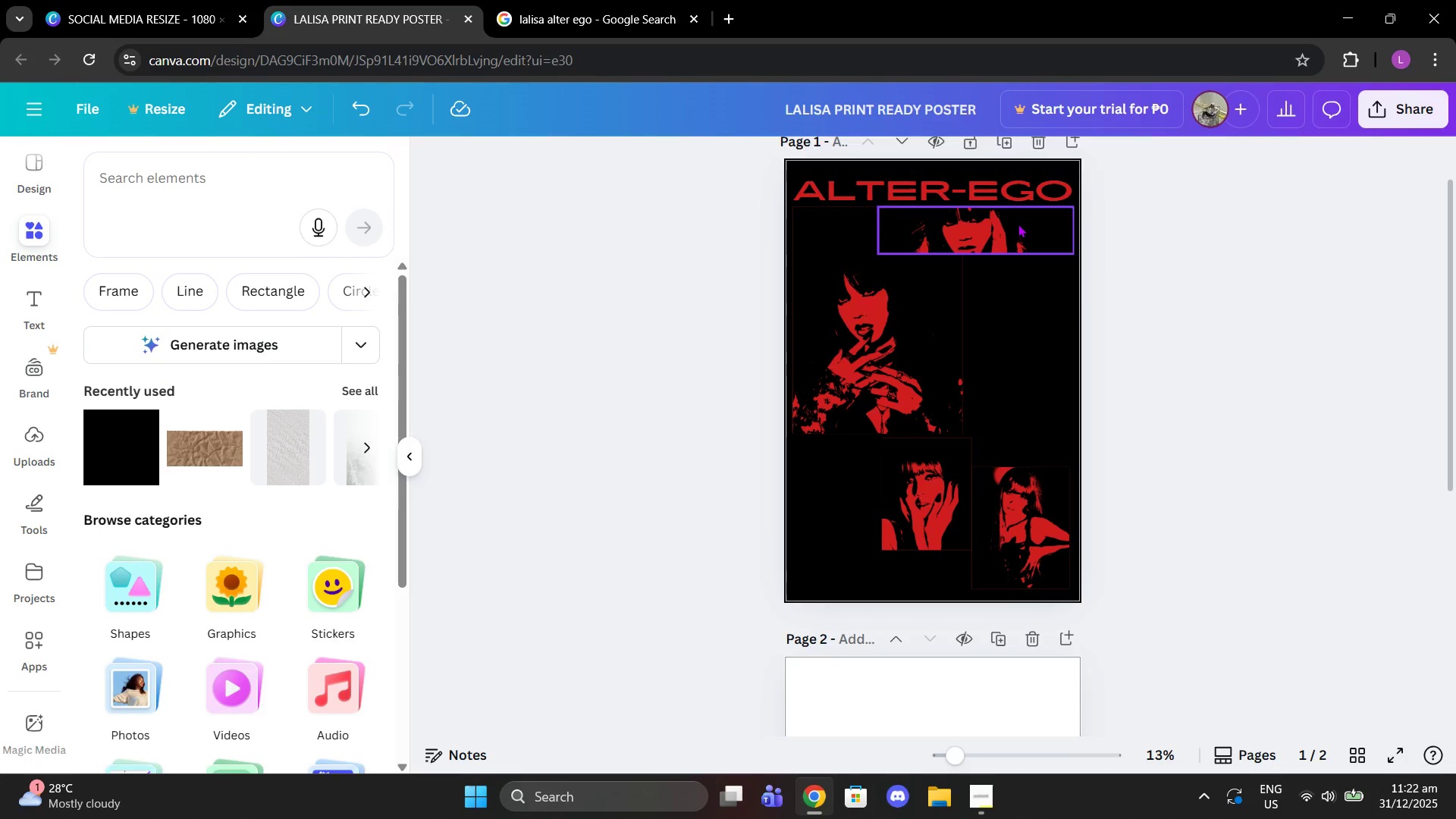 
left_click_drag(start_coordinate=[1018, 224], to_coordinate=[1020, 253])
 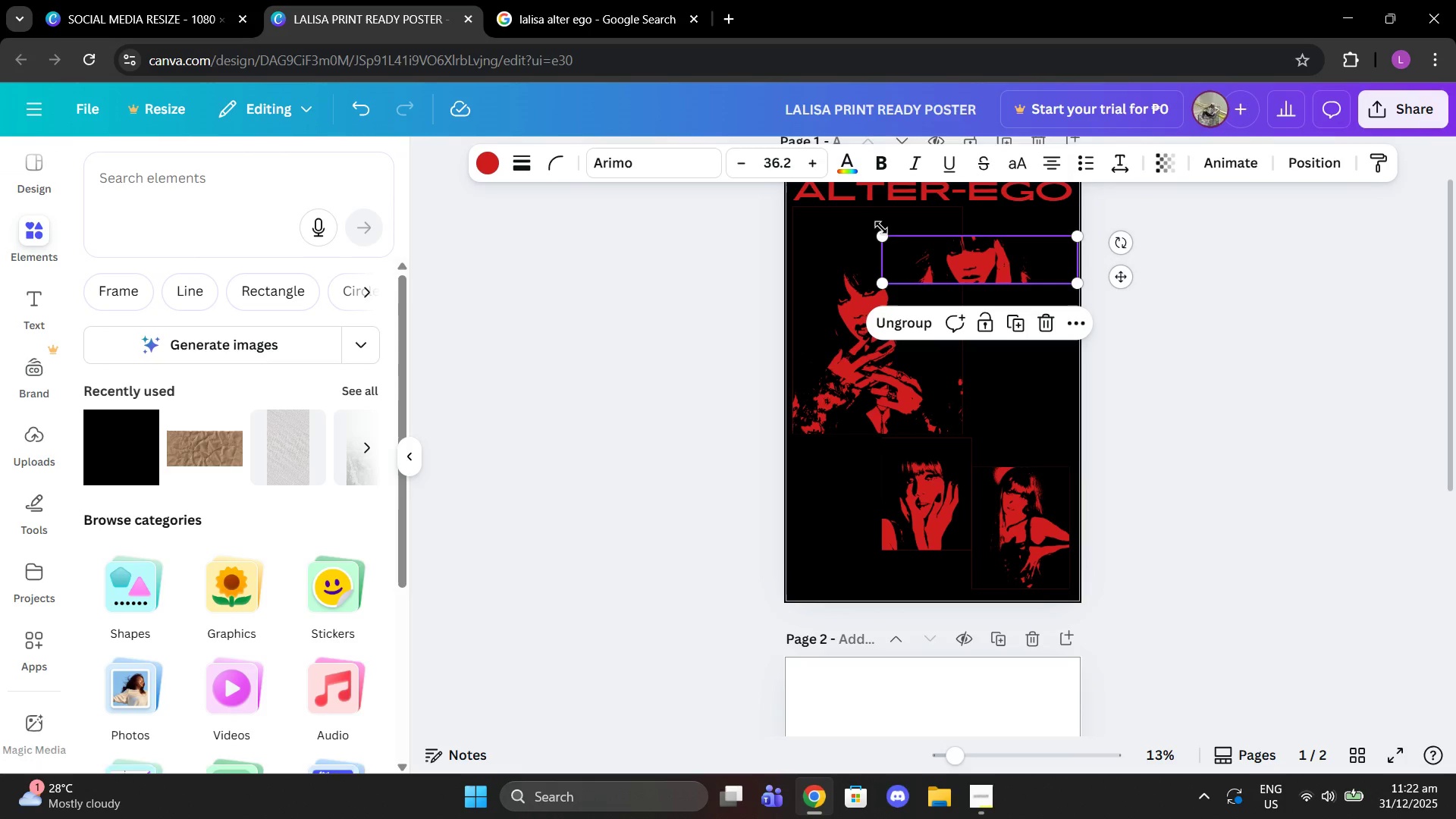 
left_click_drag(start_coordinate=[881, 228], to_coordinate=[894, 234])
 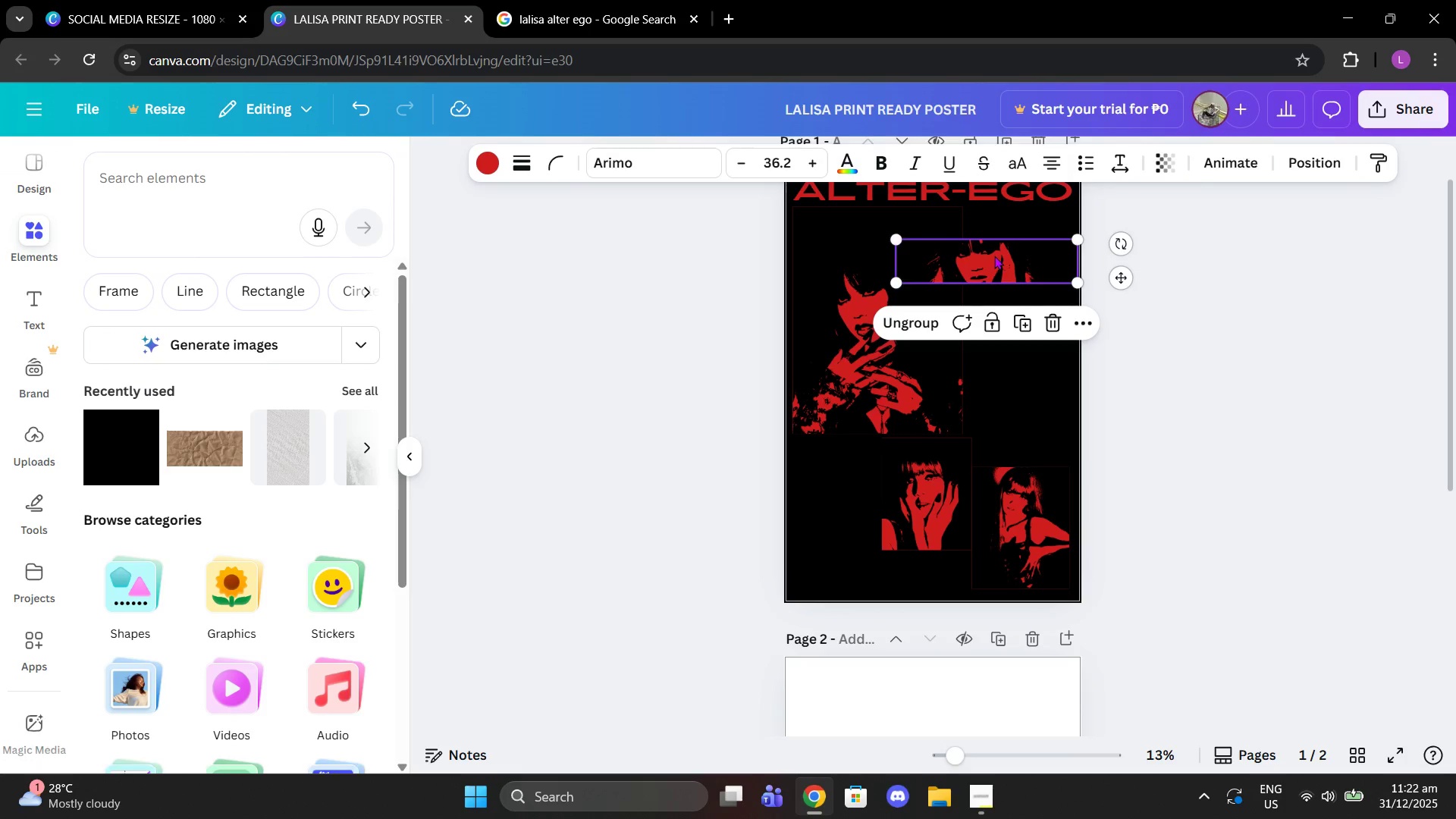 
left_click_drag(start_coordinate=[993, 256], to_coordinate=[989, 264])
 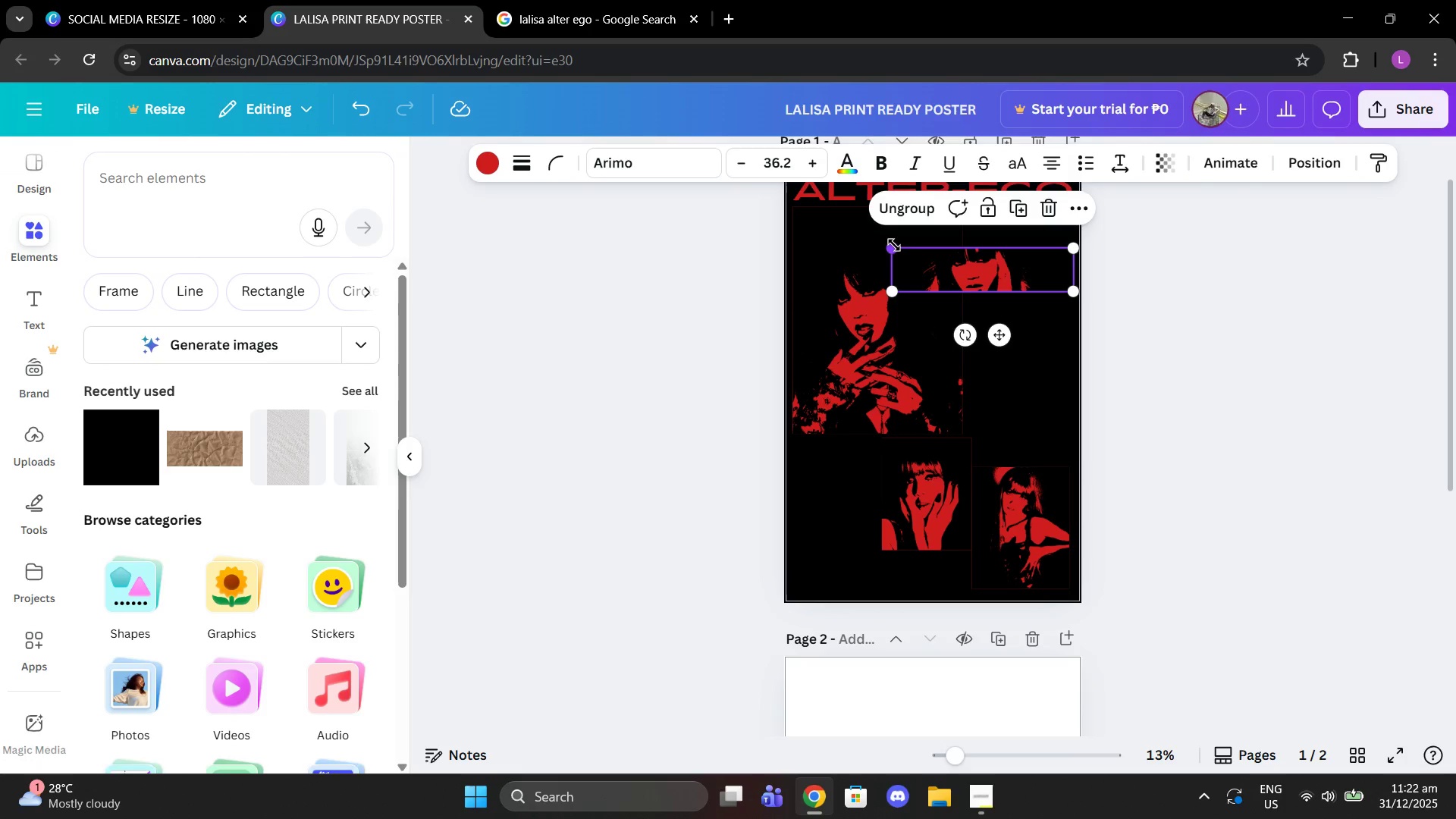 
left_click_drag(start_coordinate=[894, 245], to_coordinate=[886, 241])
 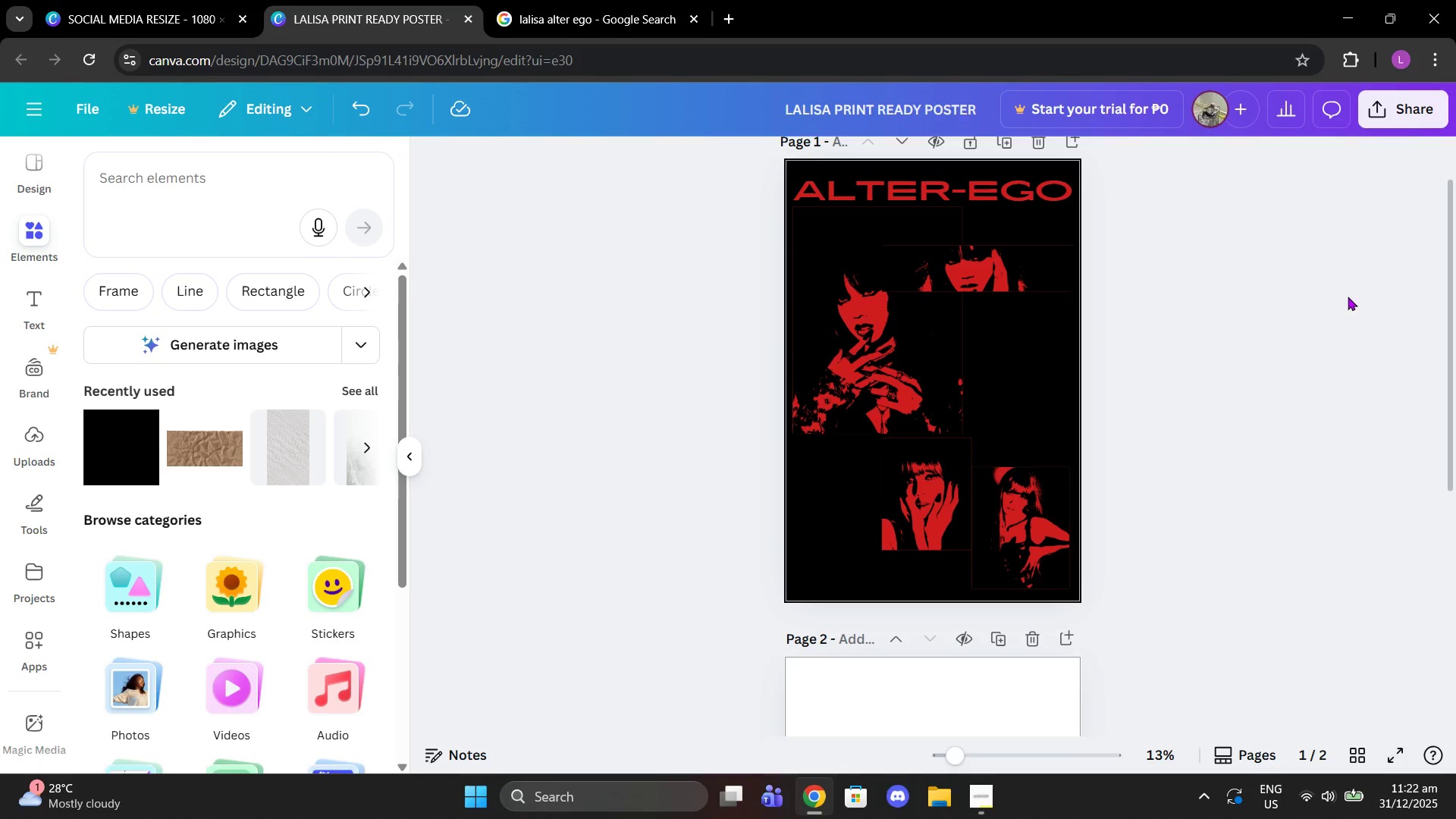 
scroll: coordinate [1348, 297], scroll_direction: up, amount: 1.0
 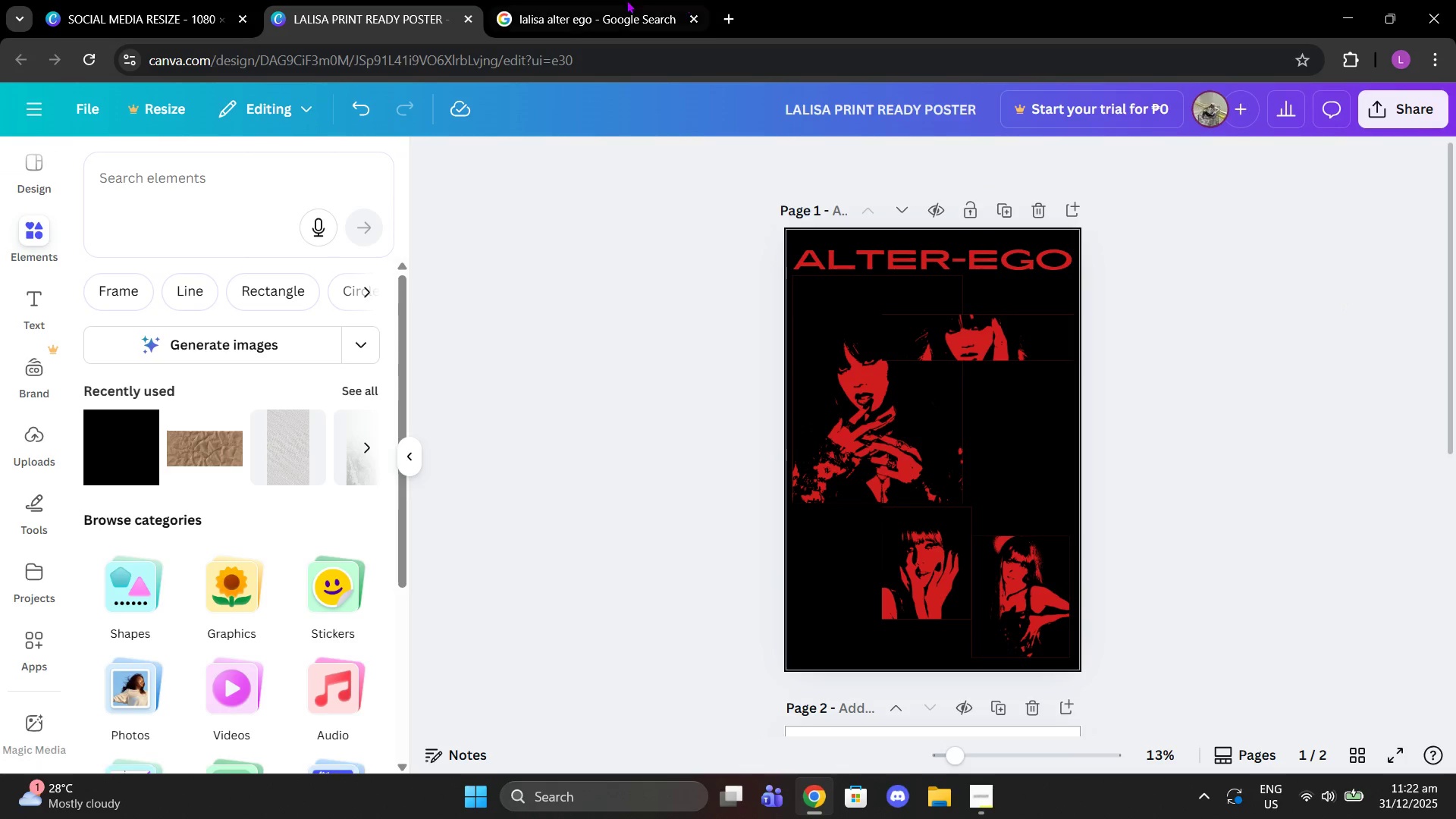 
left_click([617, 0])
 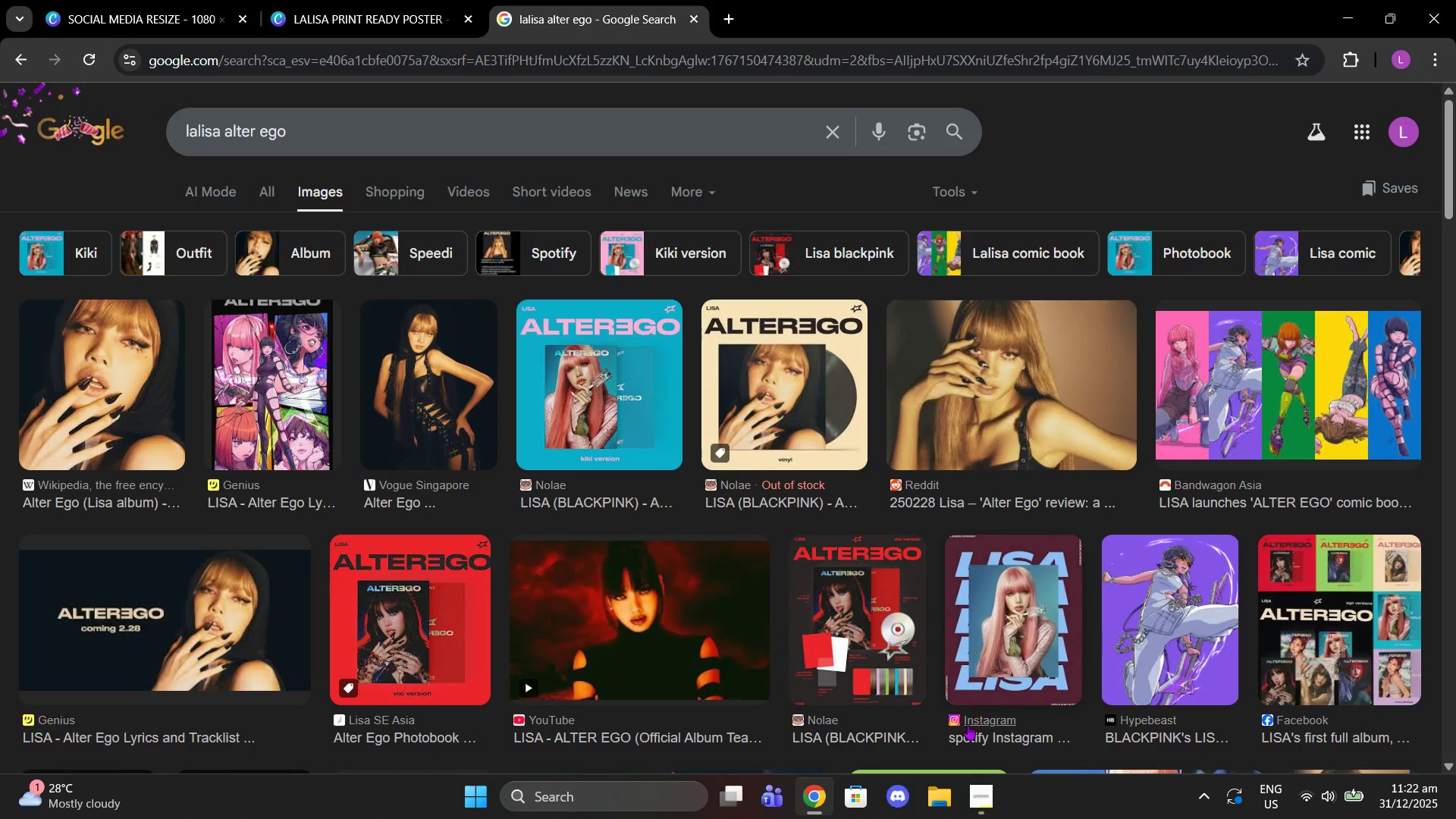 
left_click([973, 801])